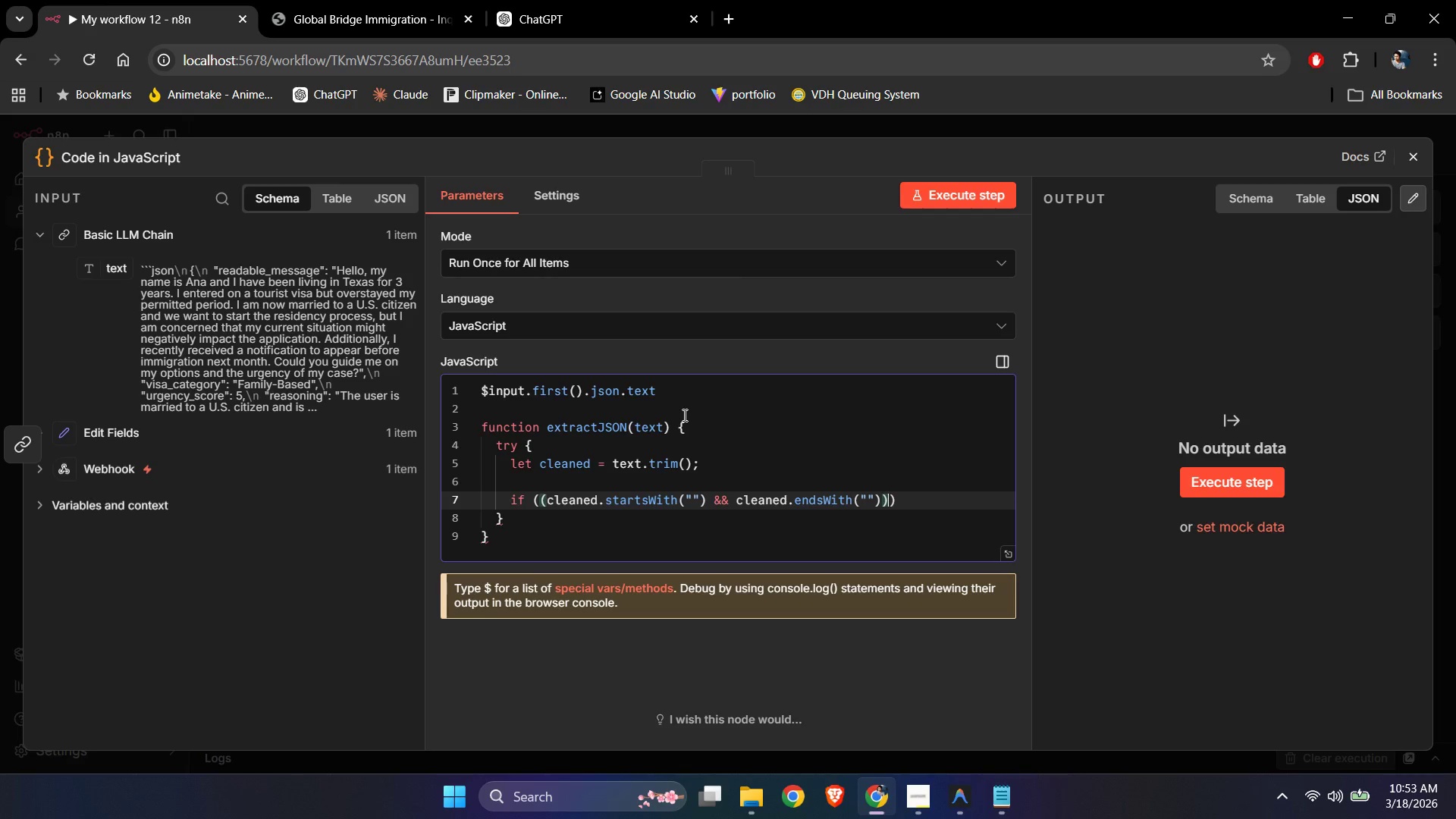 
key(Space)
 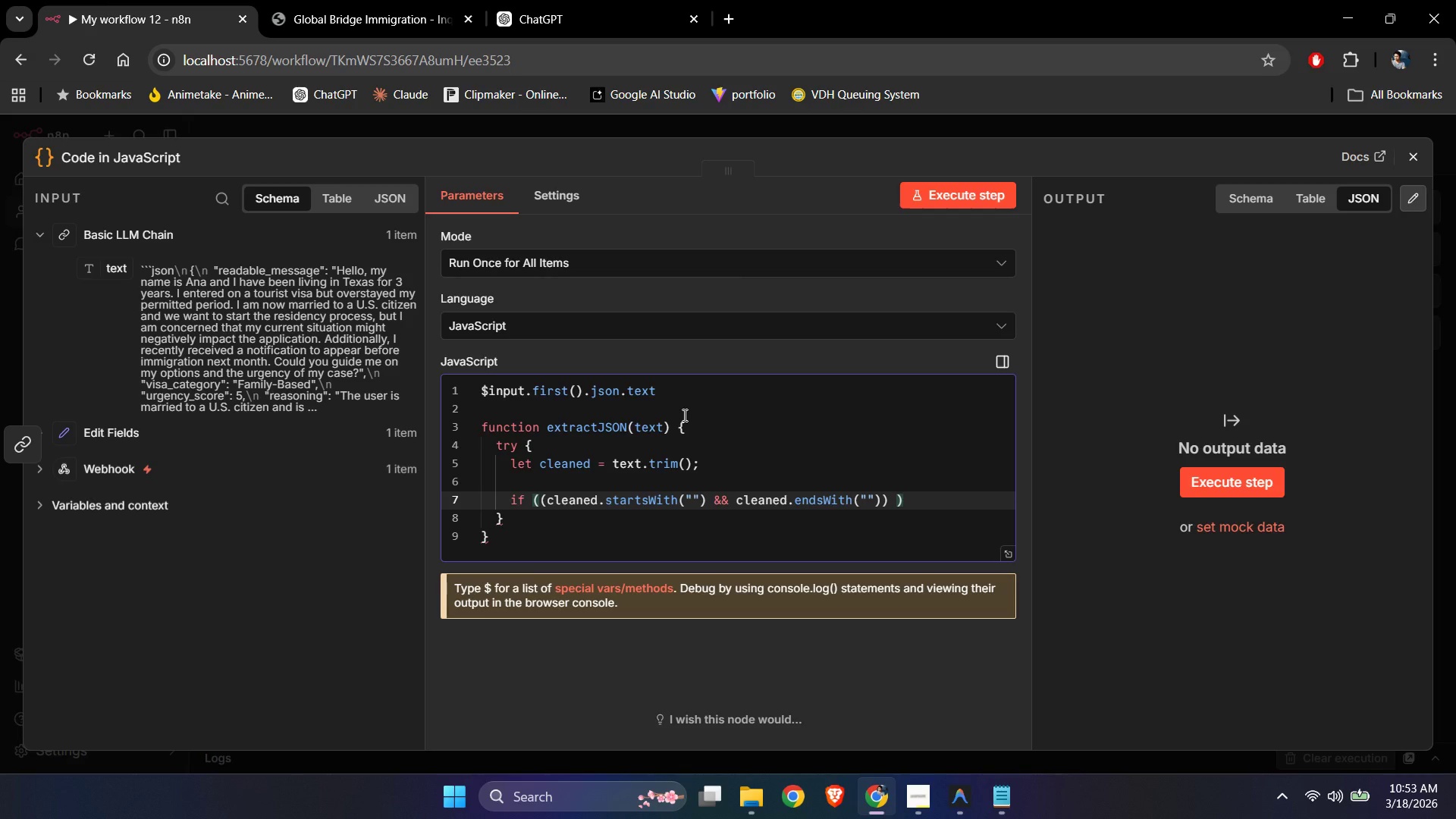 
key(Shift+Backslash)
 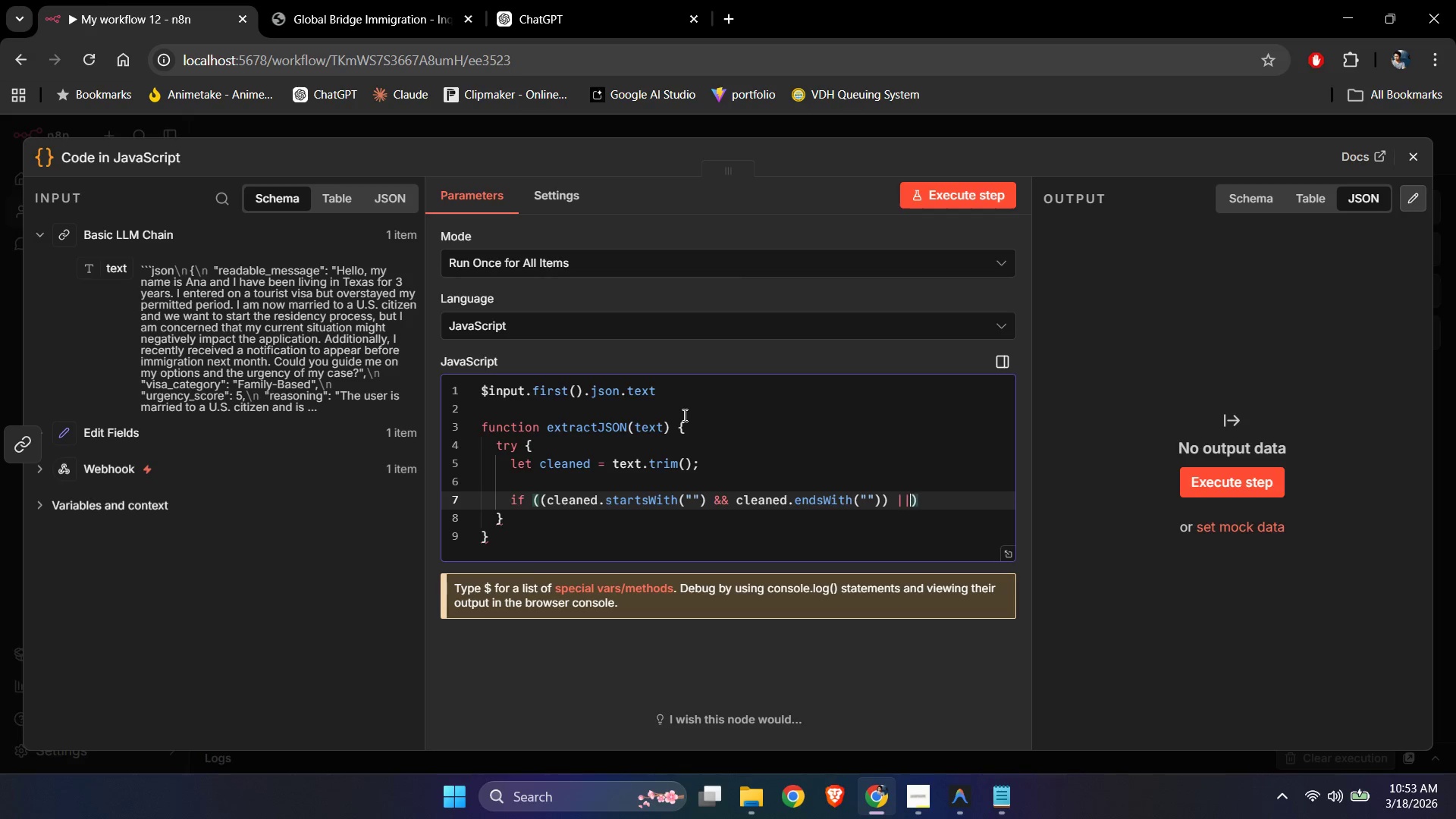 
key(Shift+Backslash)
 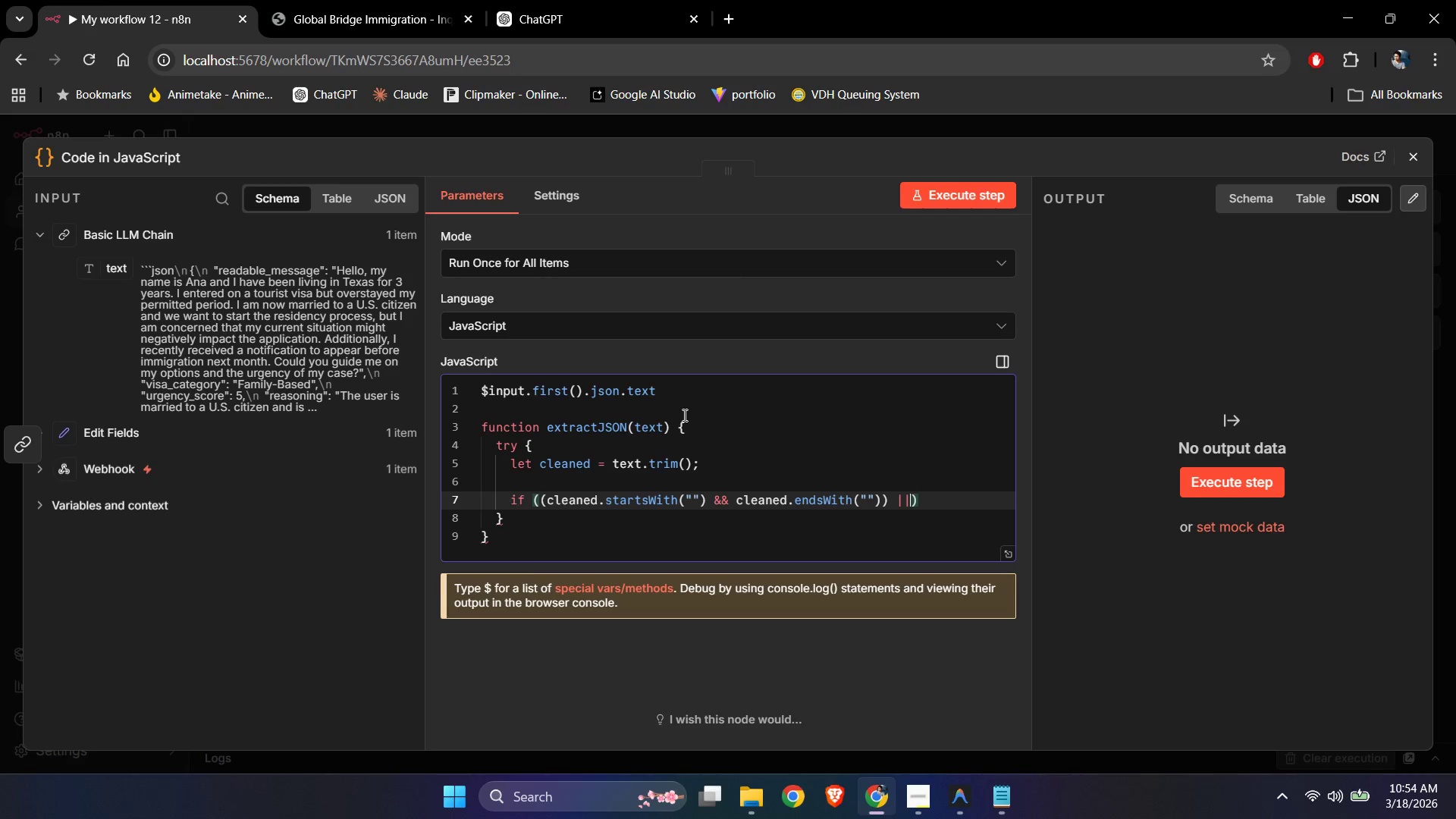 
key(Space)
 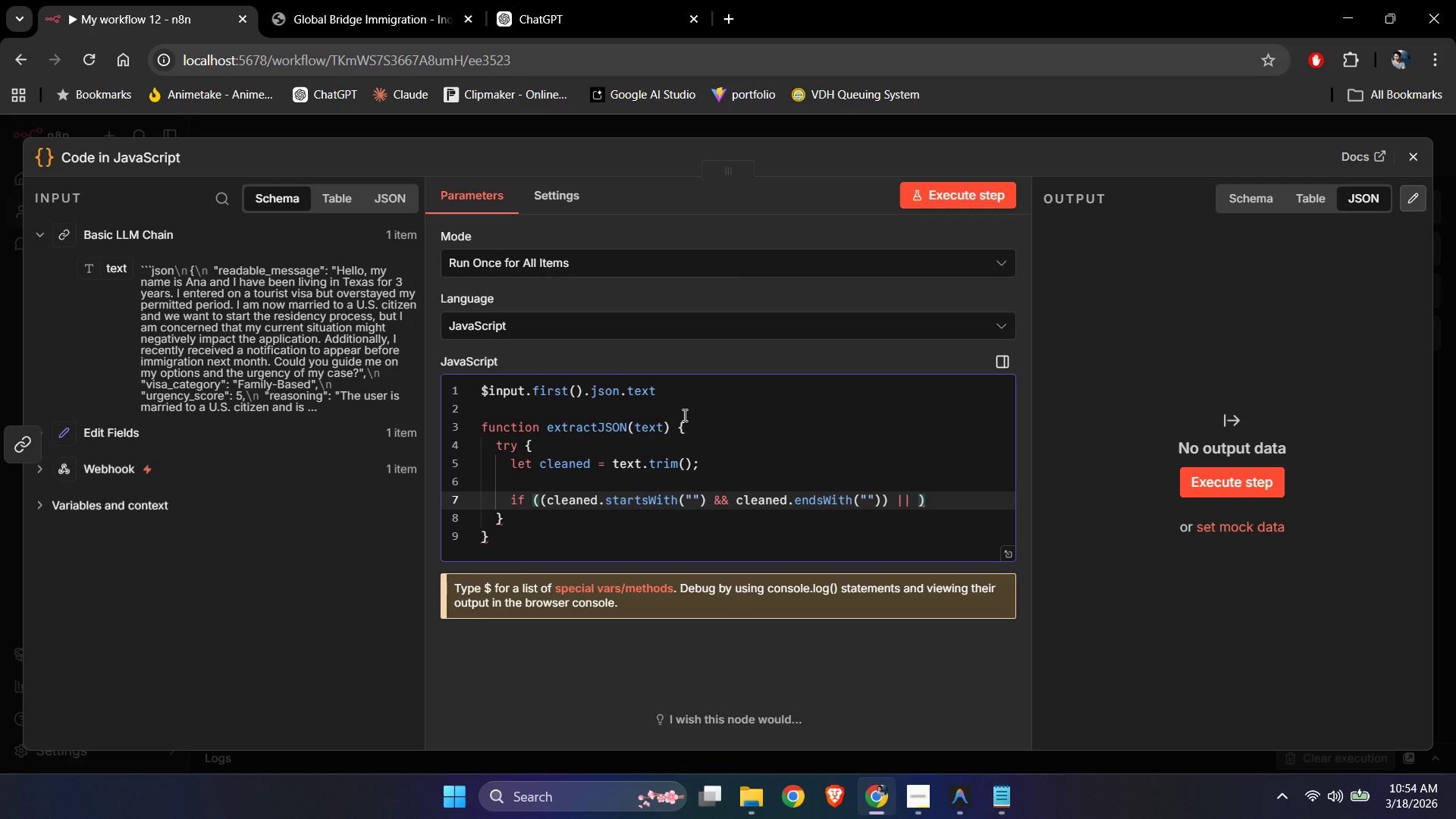 
wait(14.28)
 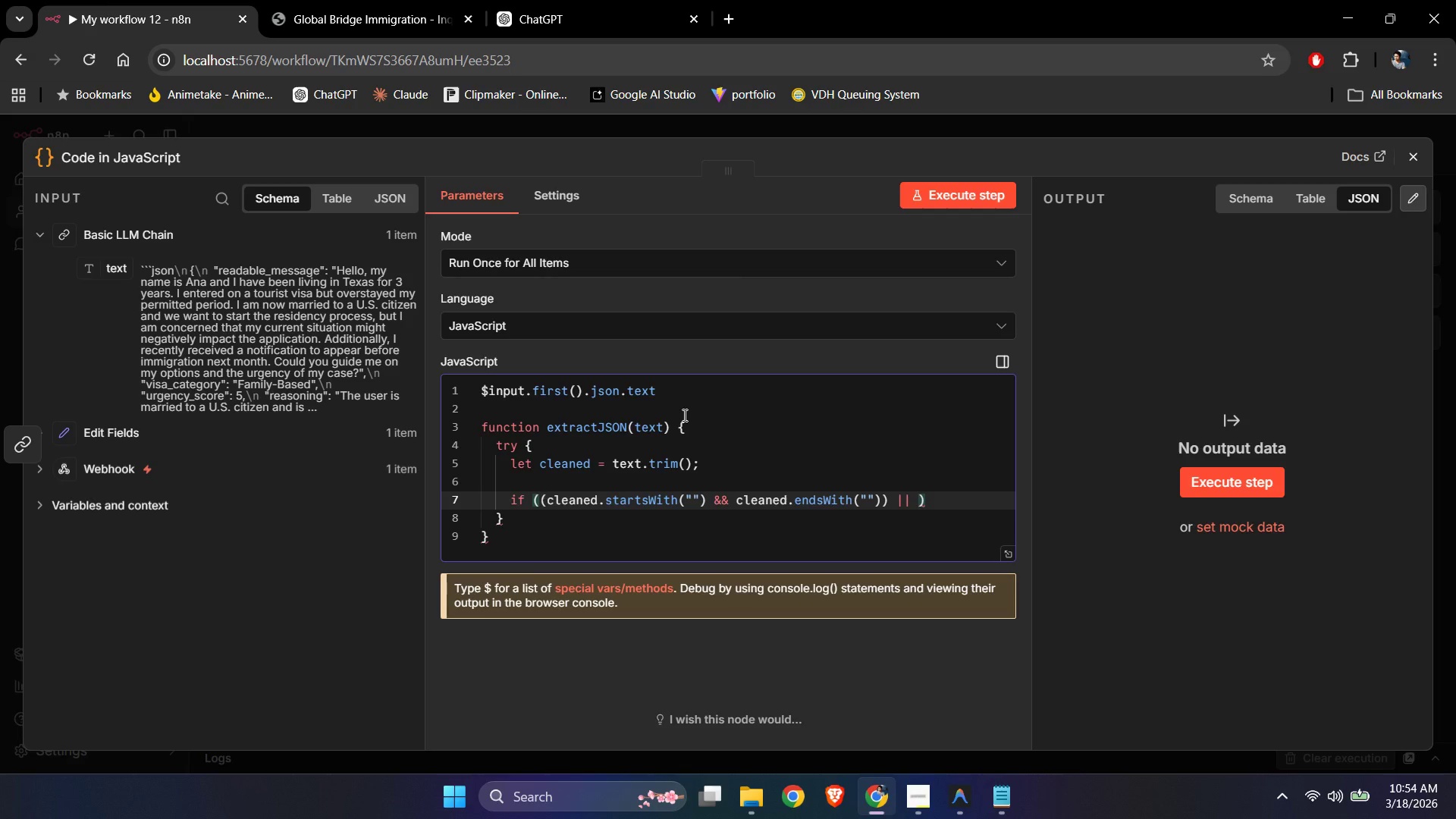 
type(cleaned.startsWith())
 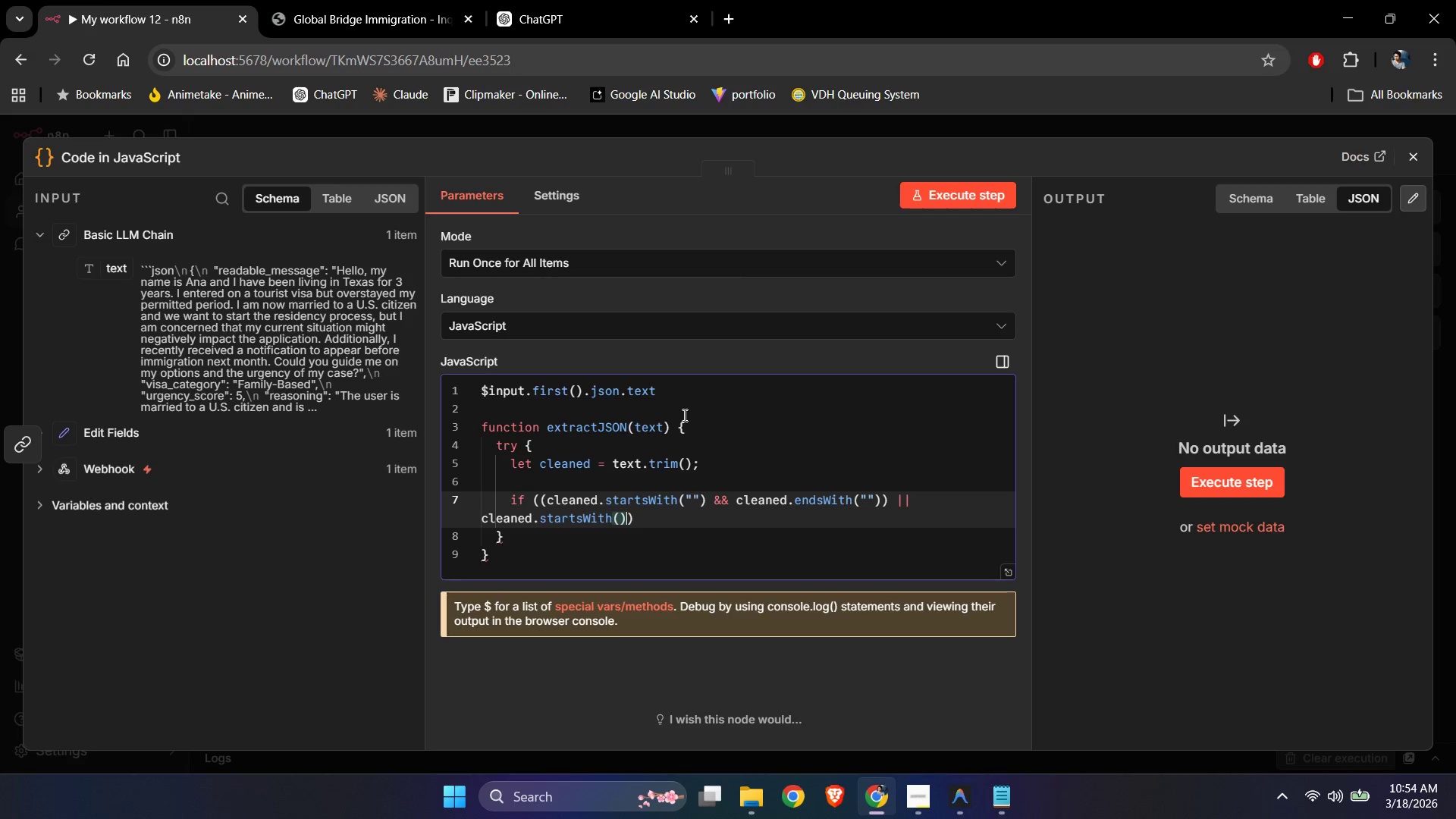 
key(ArrowLeft)
 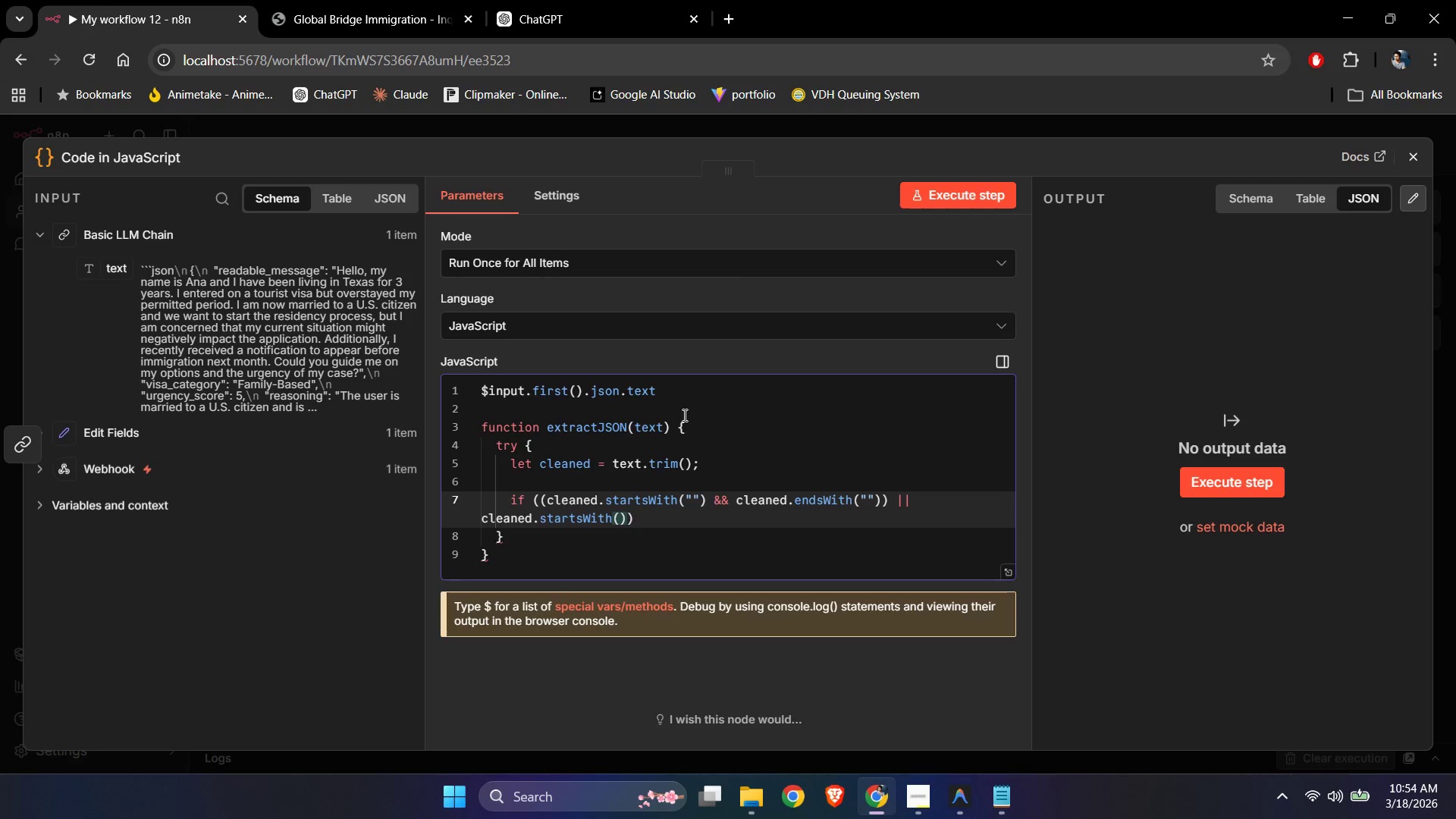 
key(Backquote)
 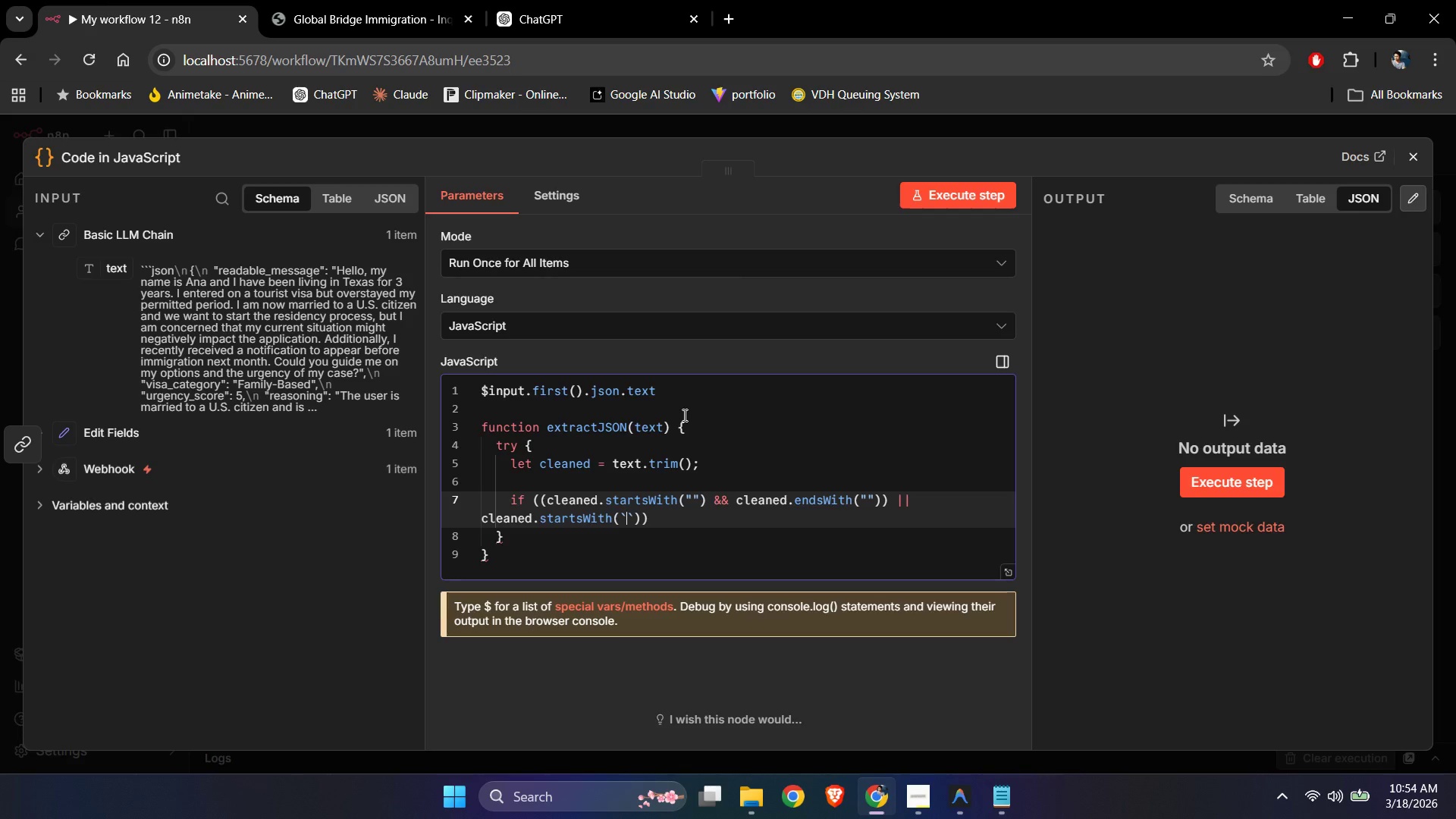 
wait(13.38)
 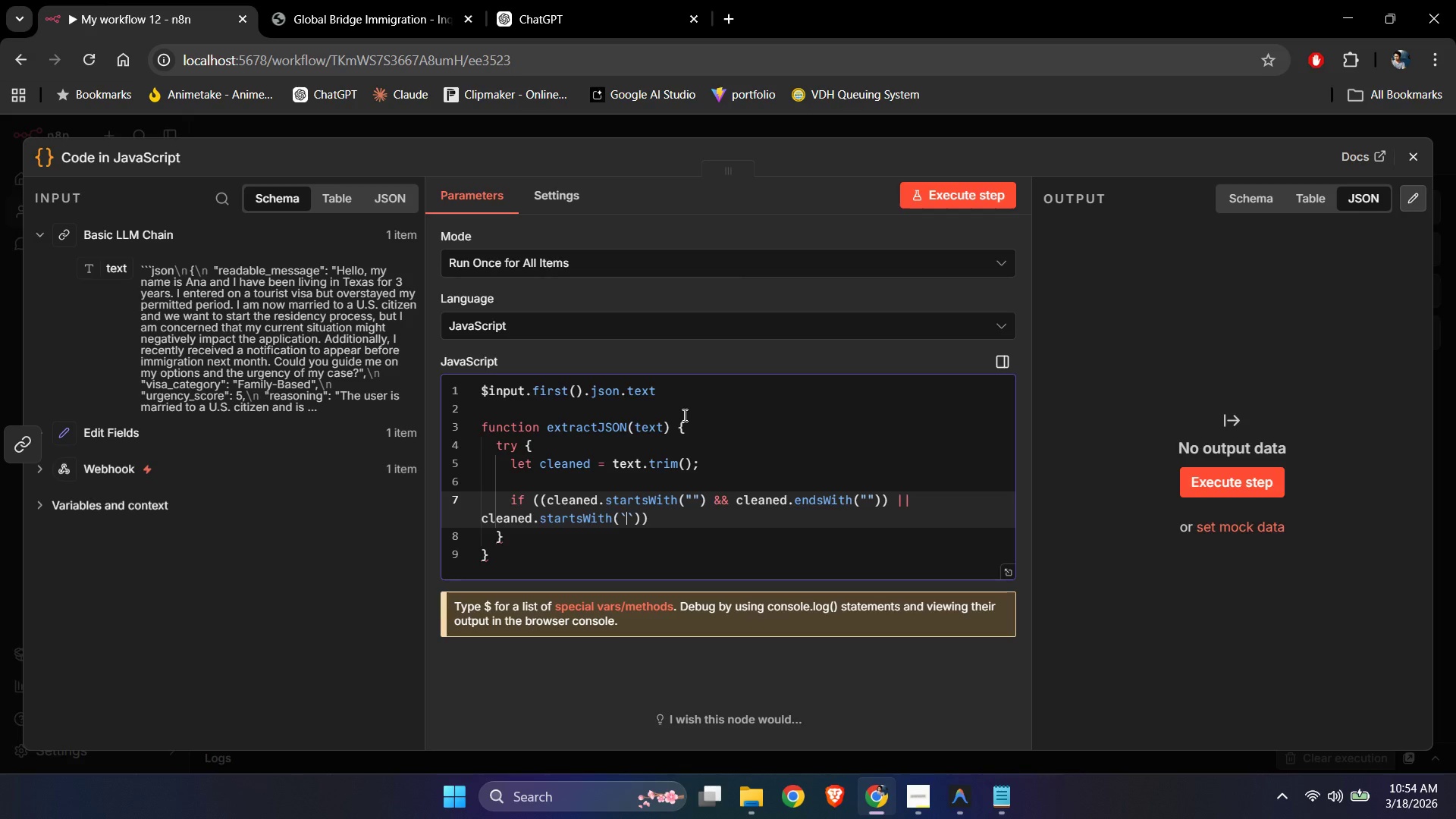 
left_click([921, 802])